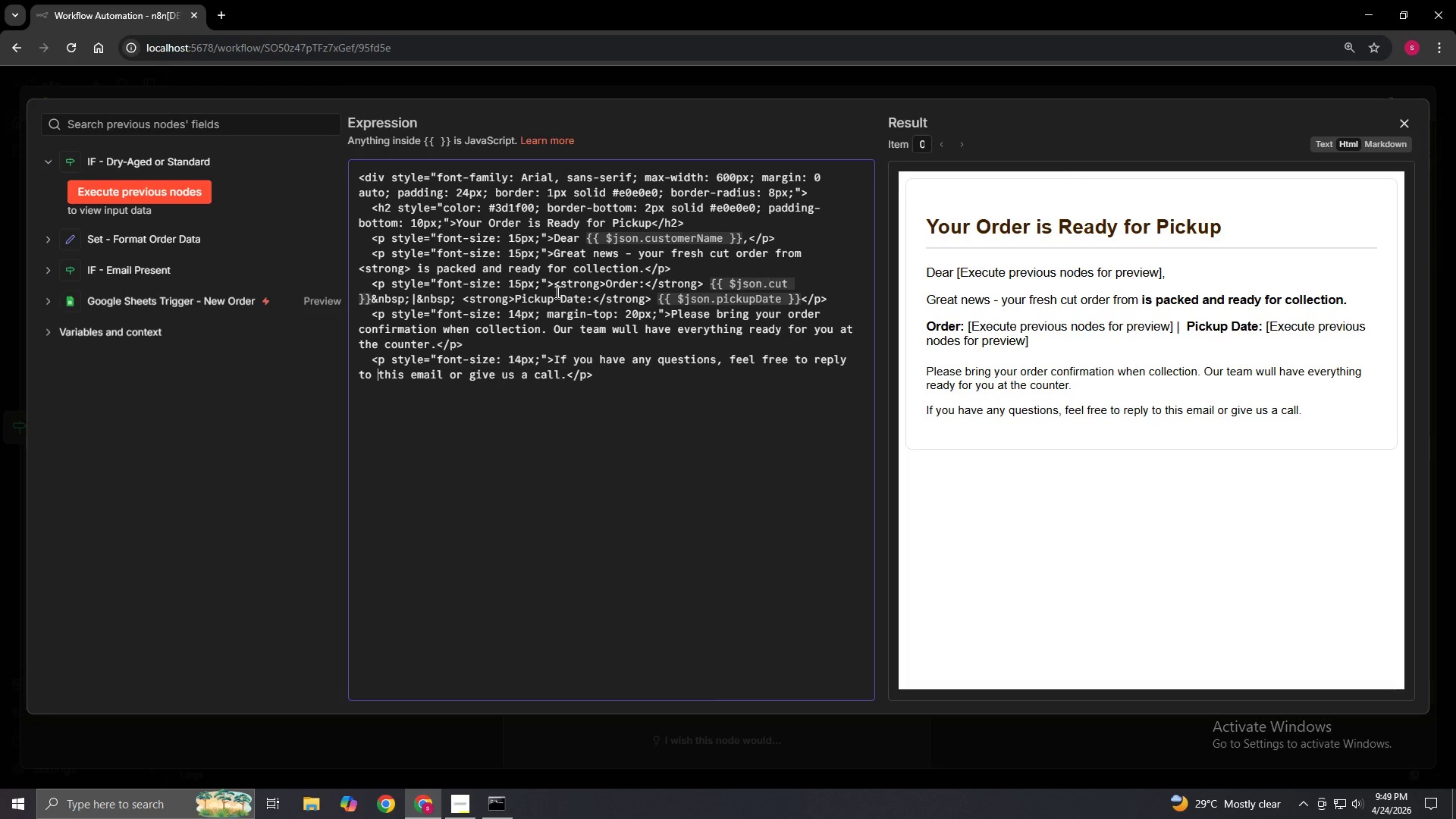 
key(ArrowDown)
 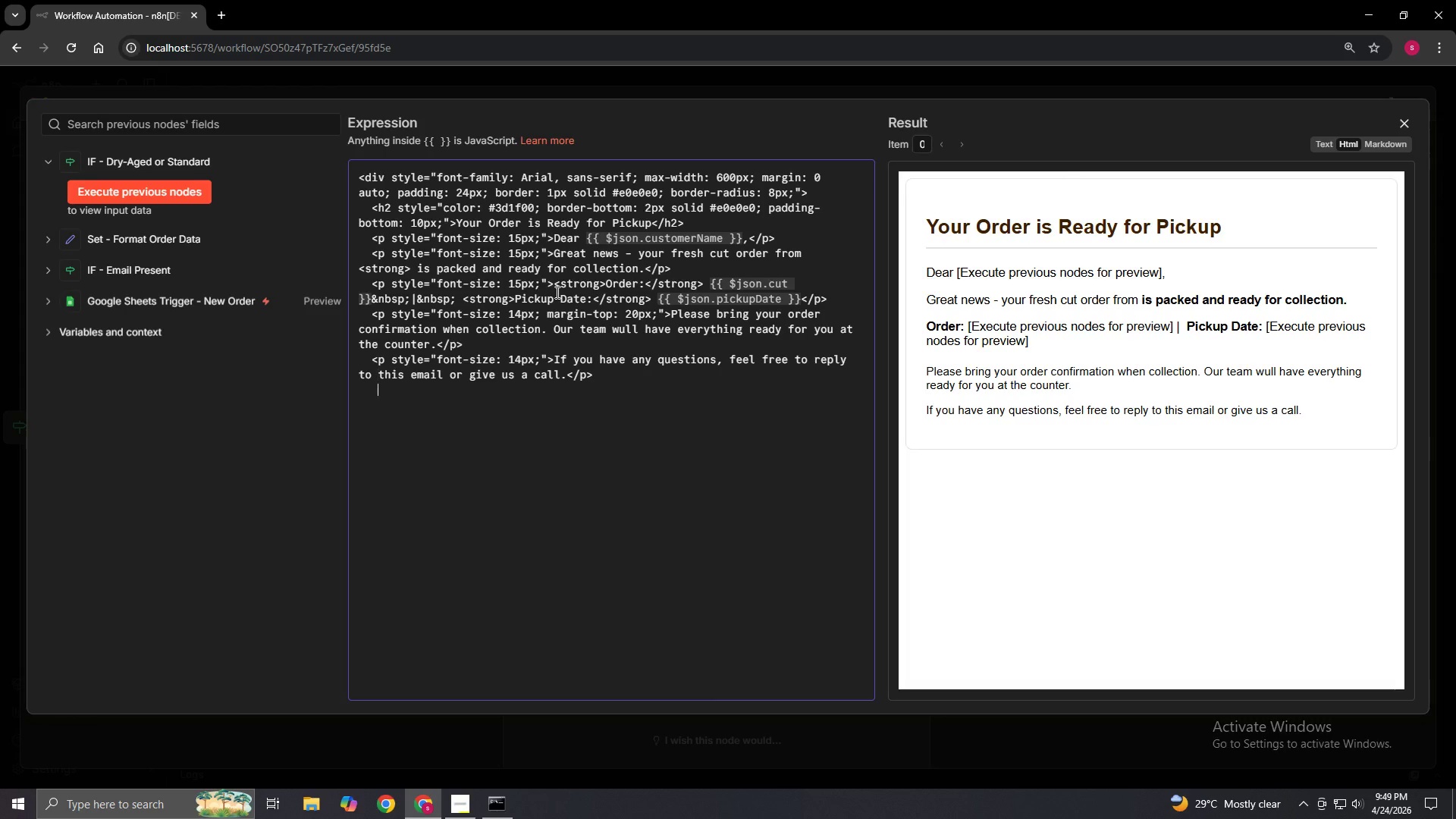 
key(ArrowDown)
 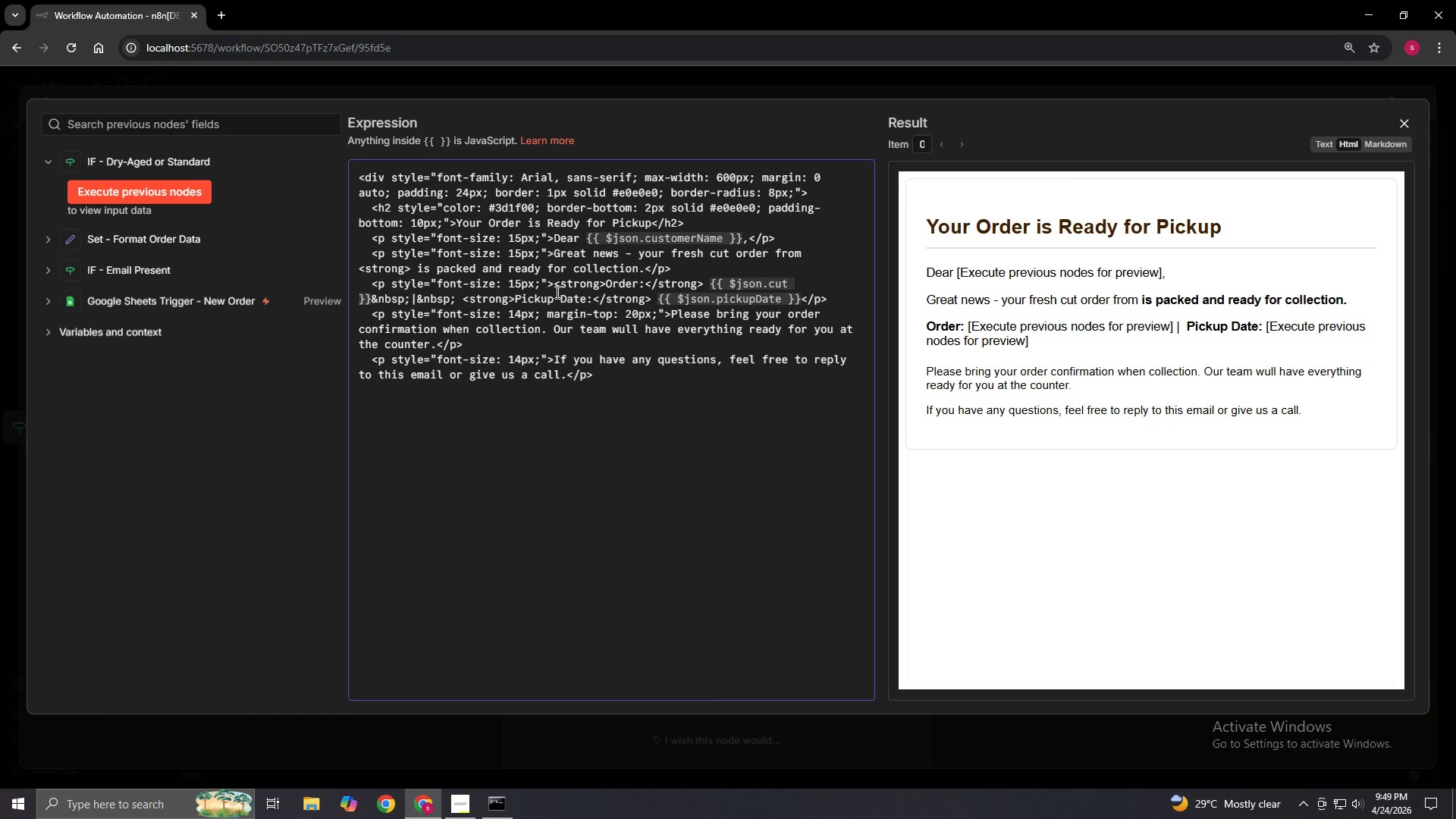 
key(ArrowLeft)
 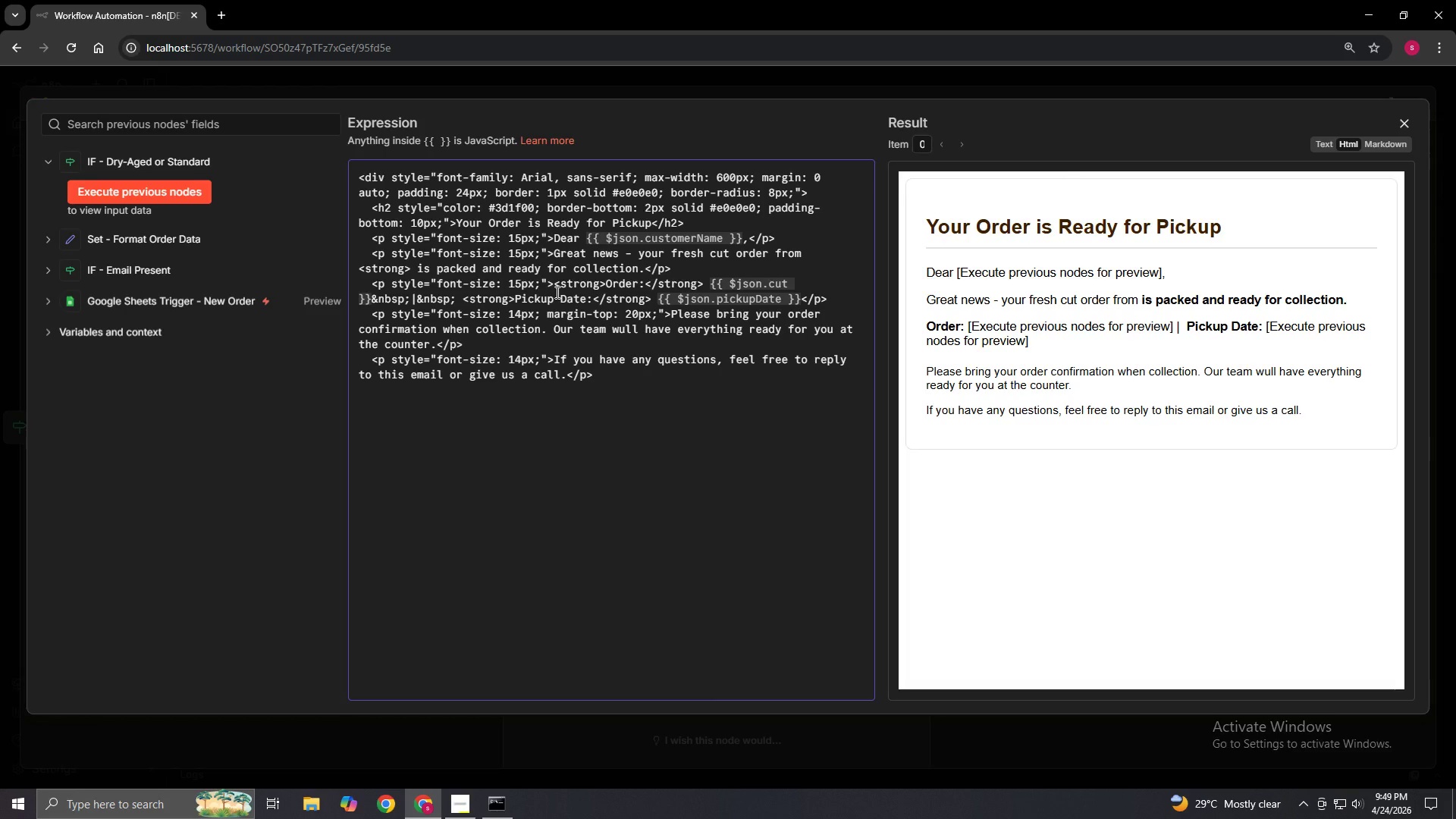 
key(Shift+Comma)
 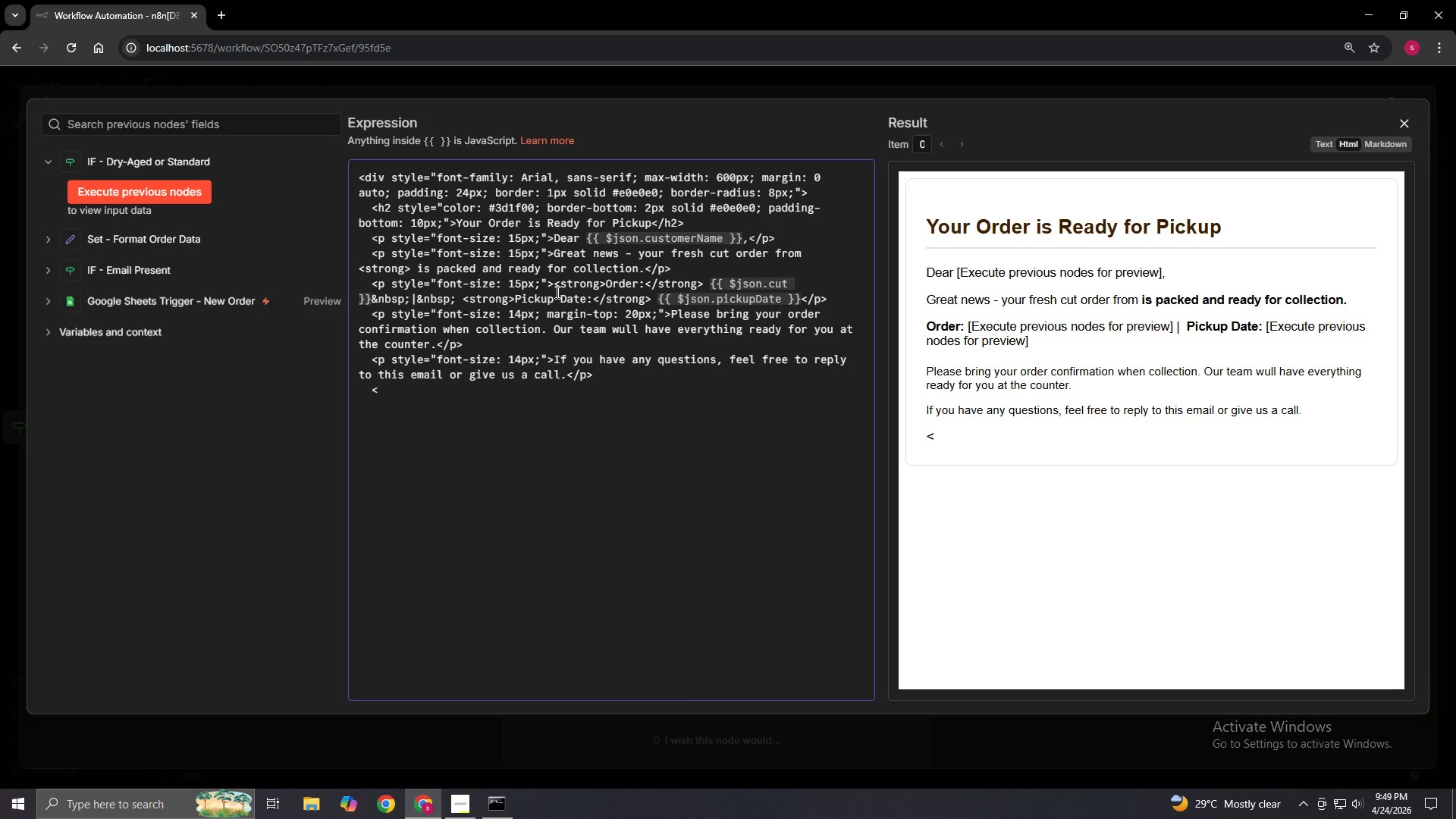 
type(p style=)
 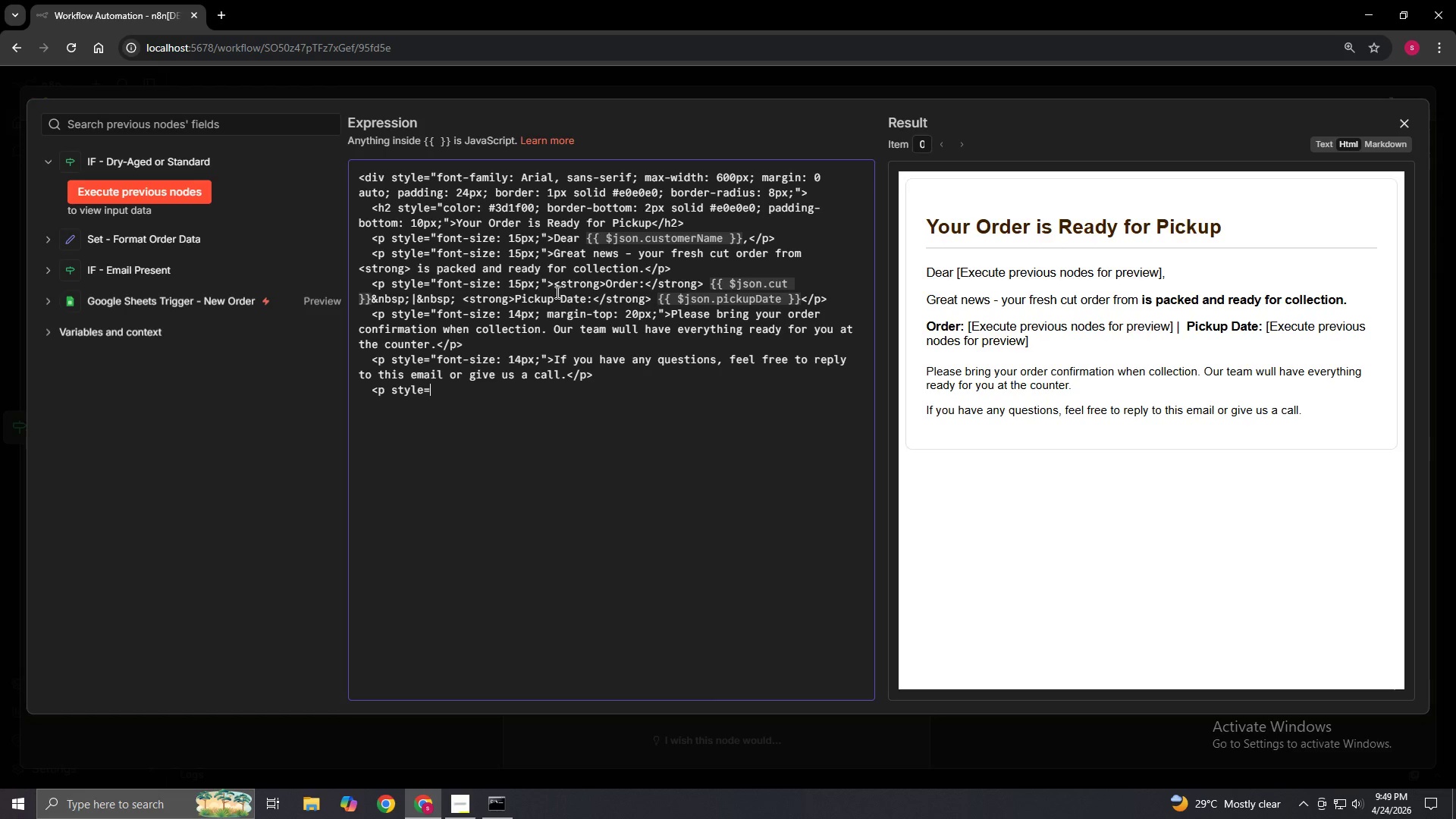 
hold_key(key=ShiftLeft, duration=1.31)
 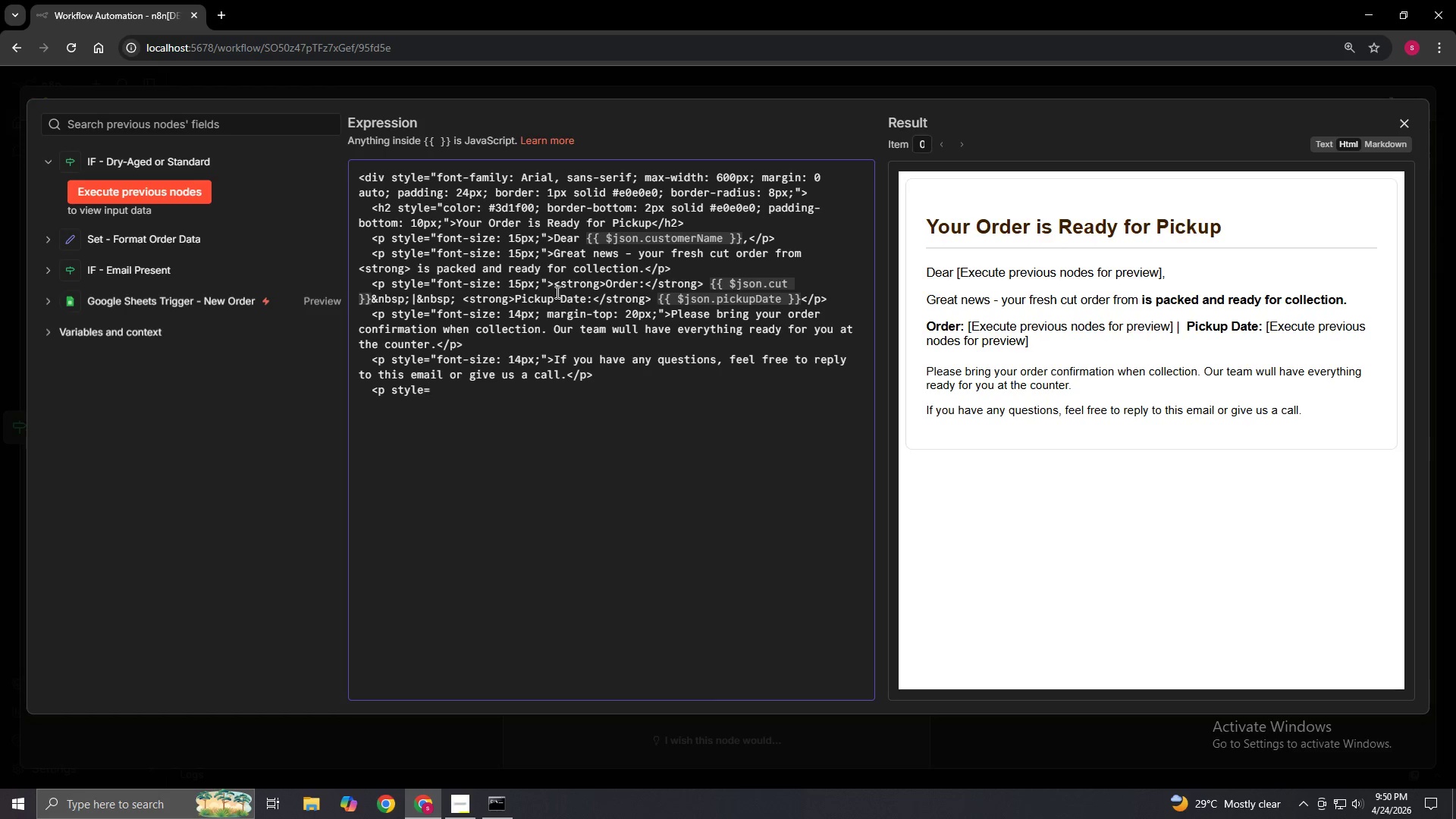 
wait(21.91)
 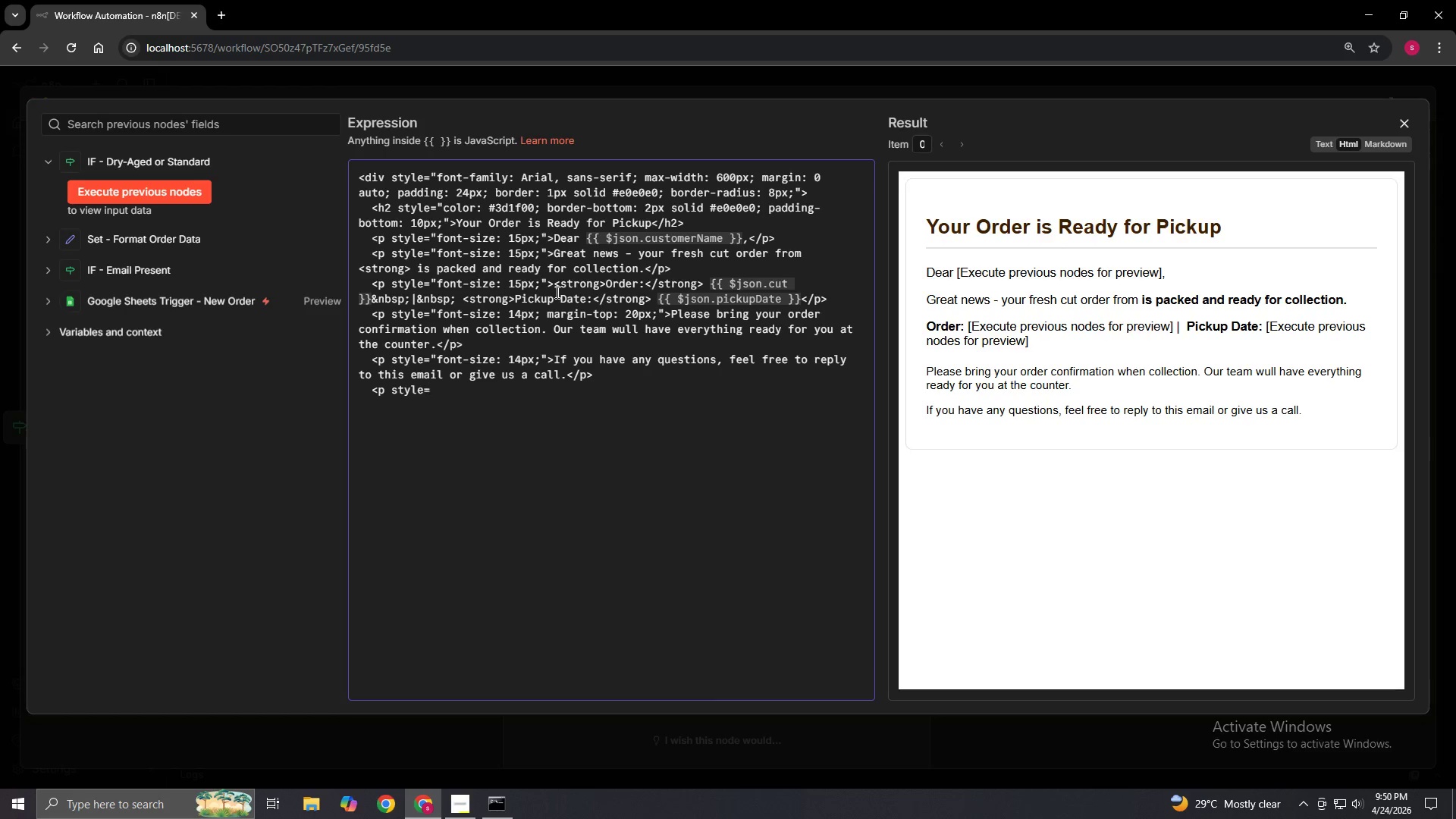 
left_click([461, 815])